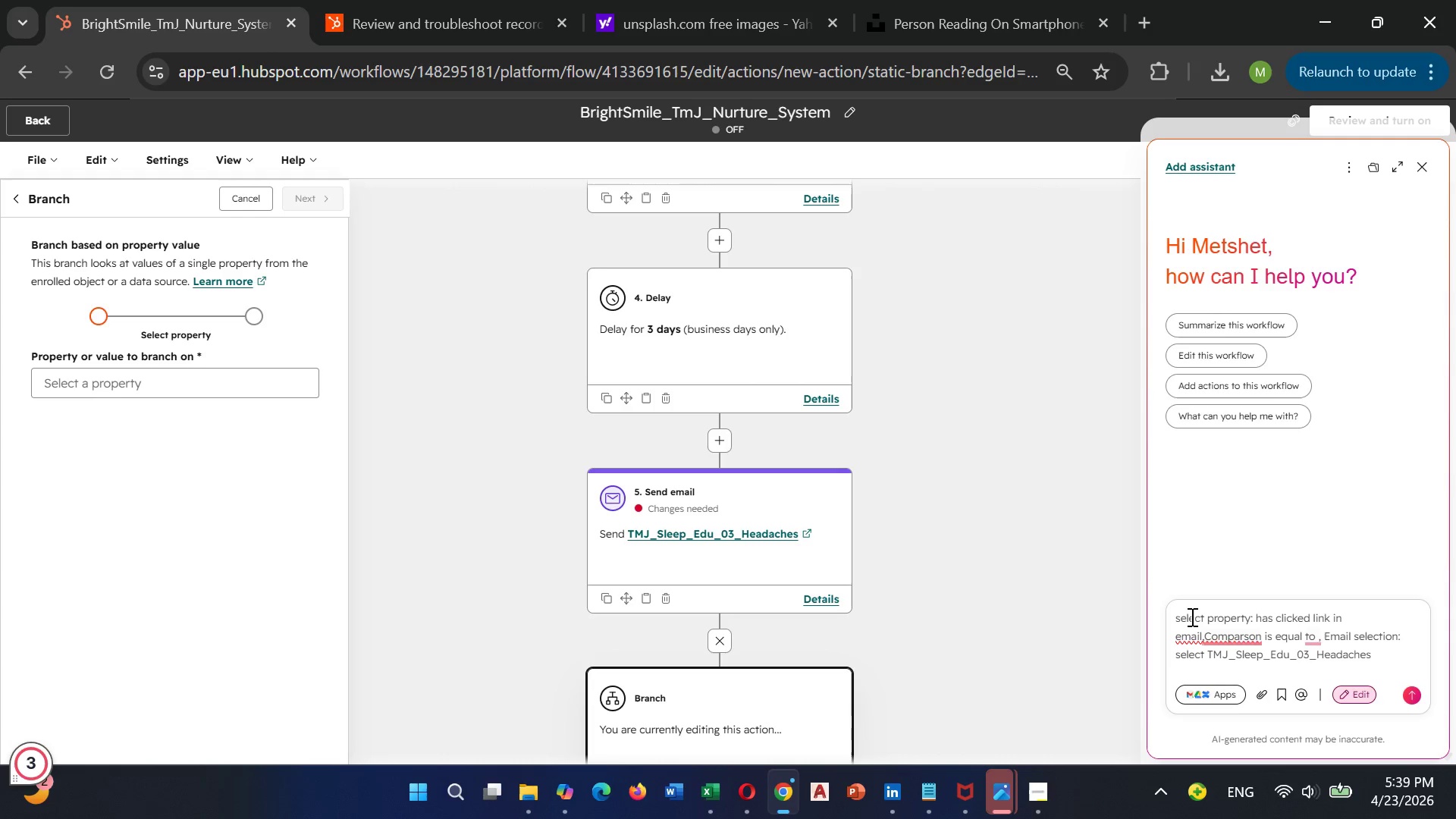 
type(and)
 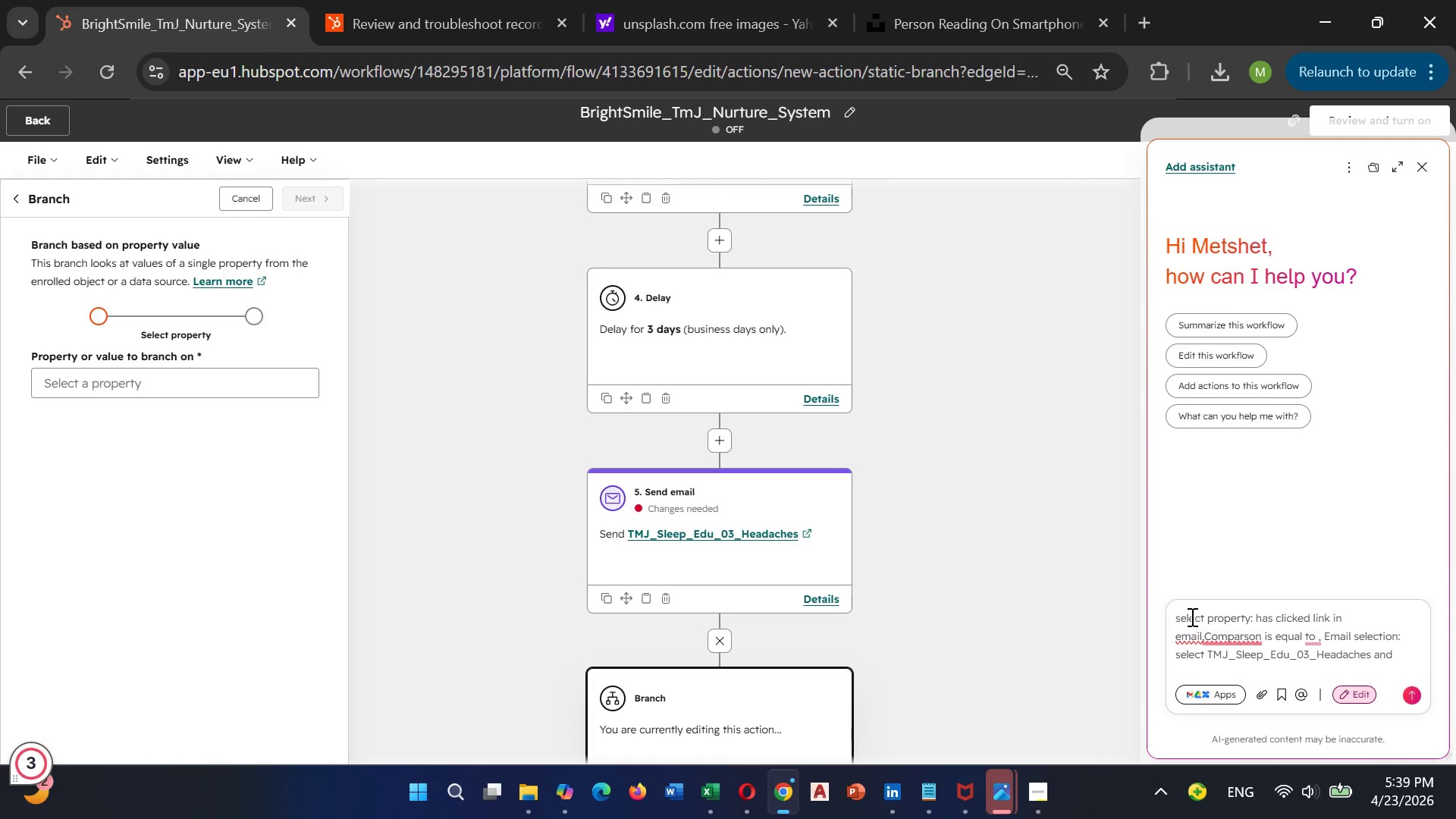 
type( set any link in linl selection)
 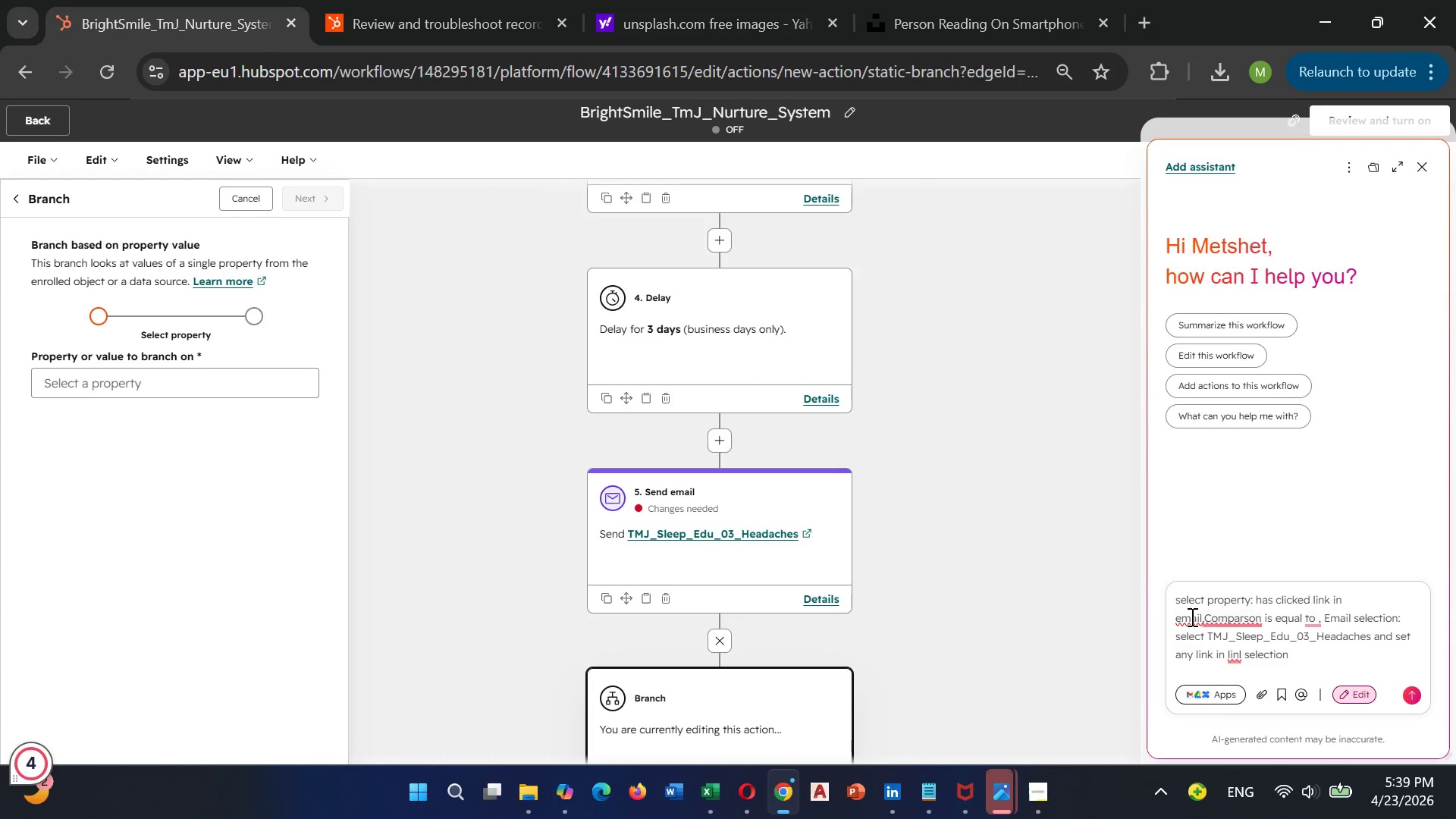 
key(Enter)
 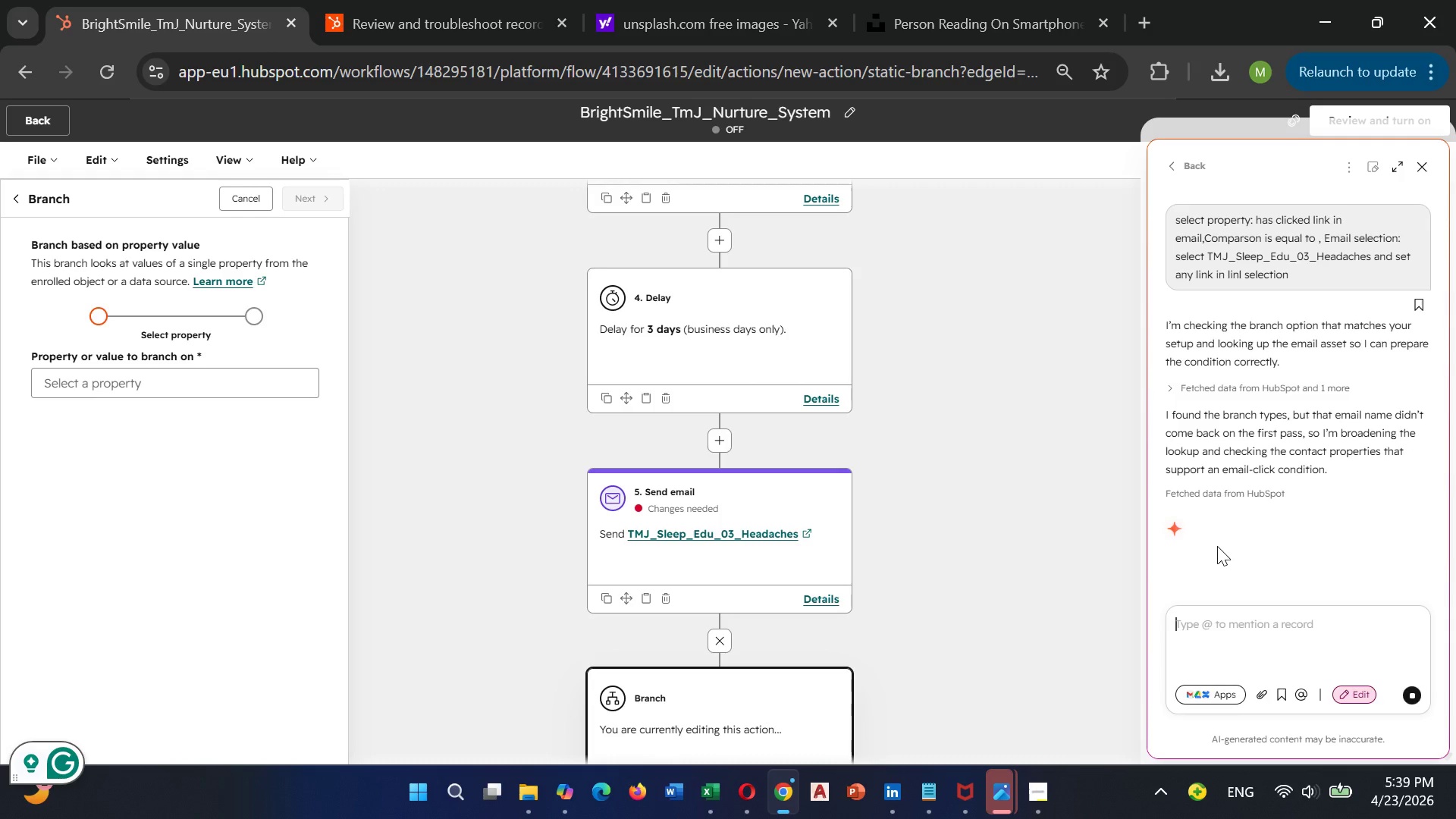 
wait(29.83)
 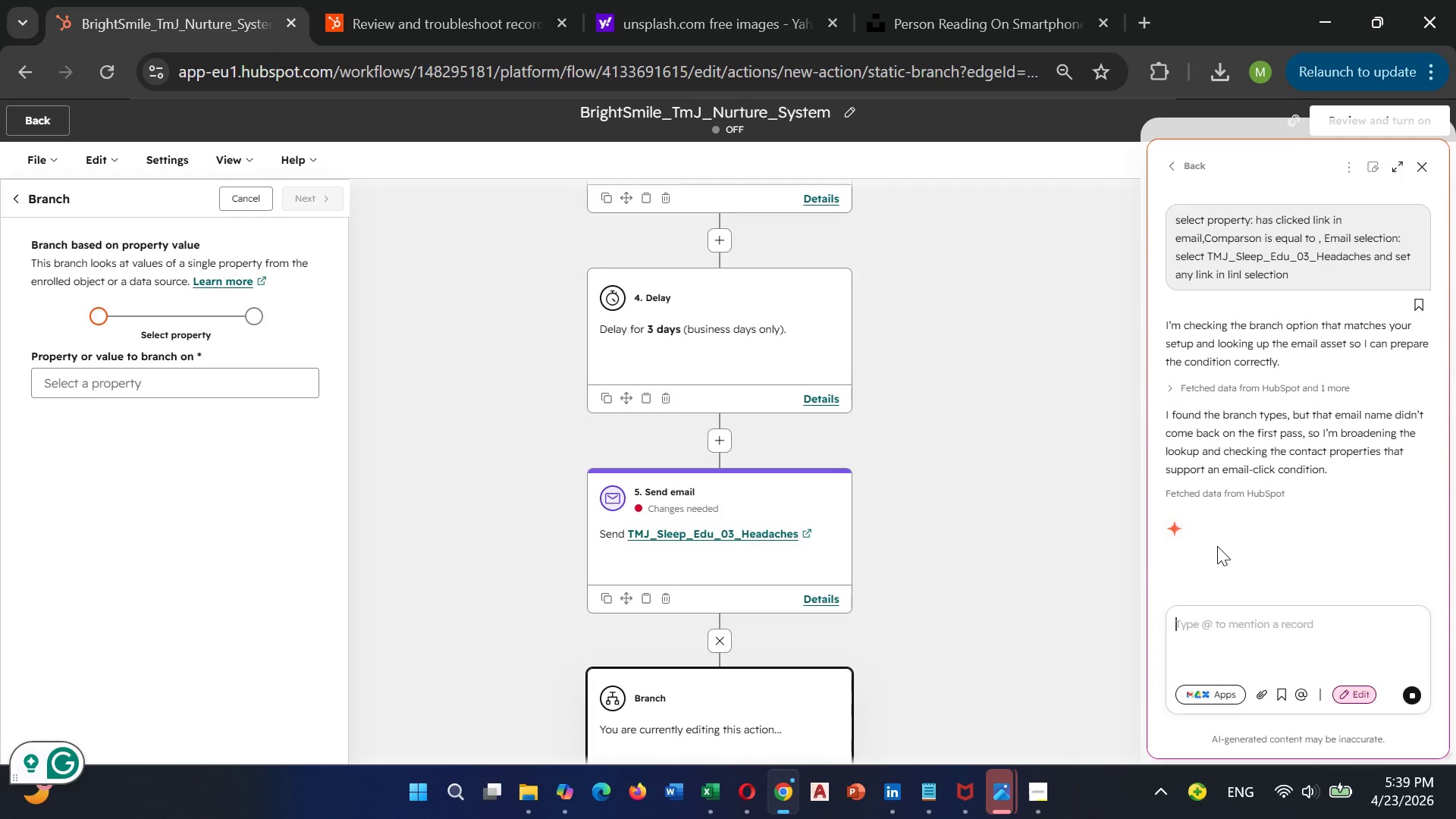 
left_click([1421, 174])
 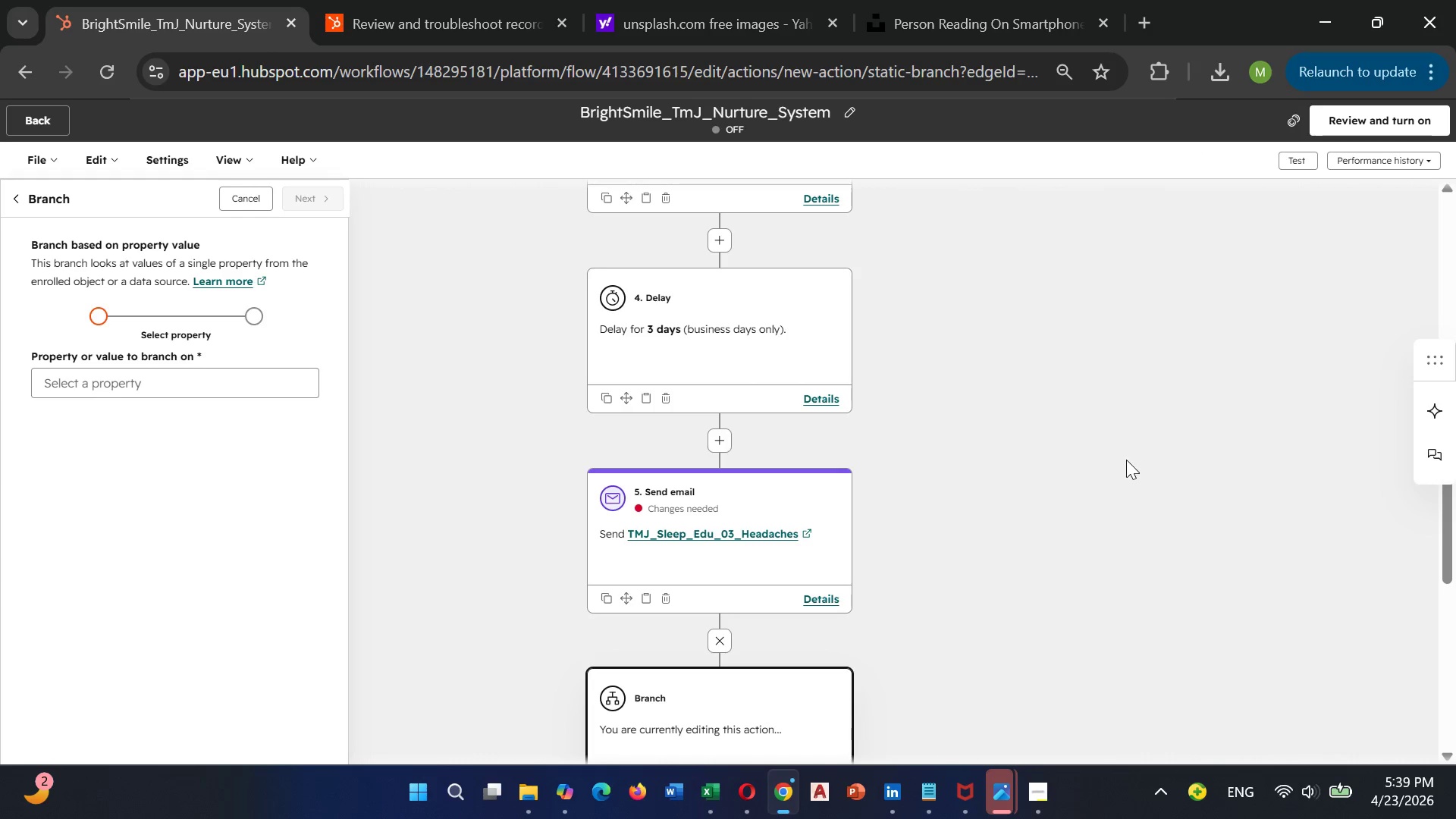 
scroll: coordinate [1125, 461], scroll_direction: down, amount: 1.0